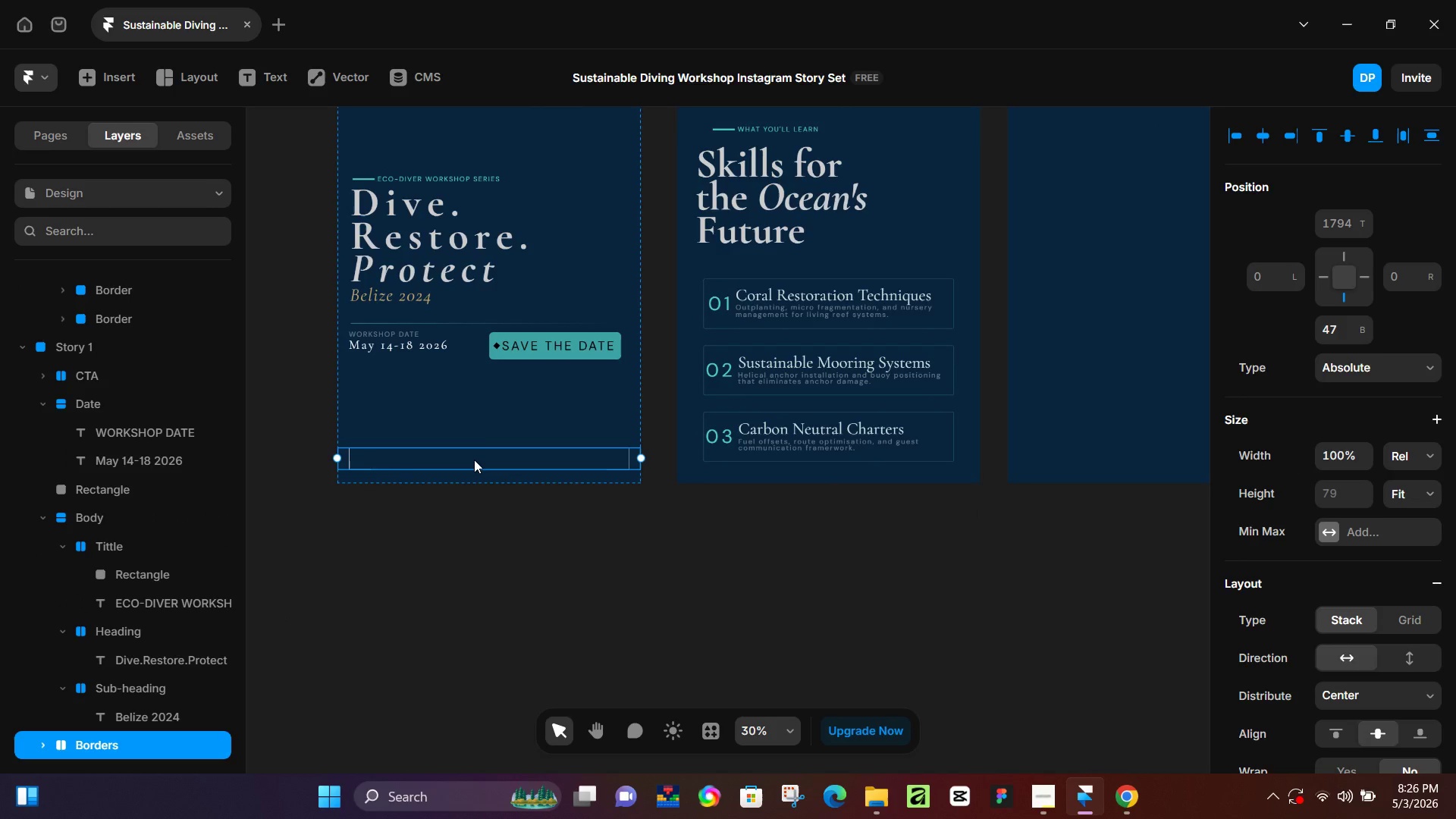 
left_click([473, 460])
 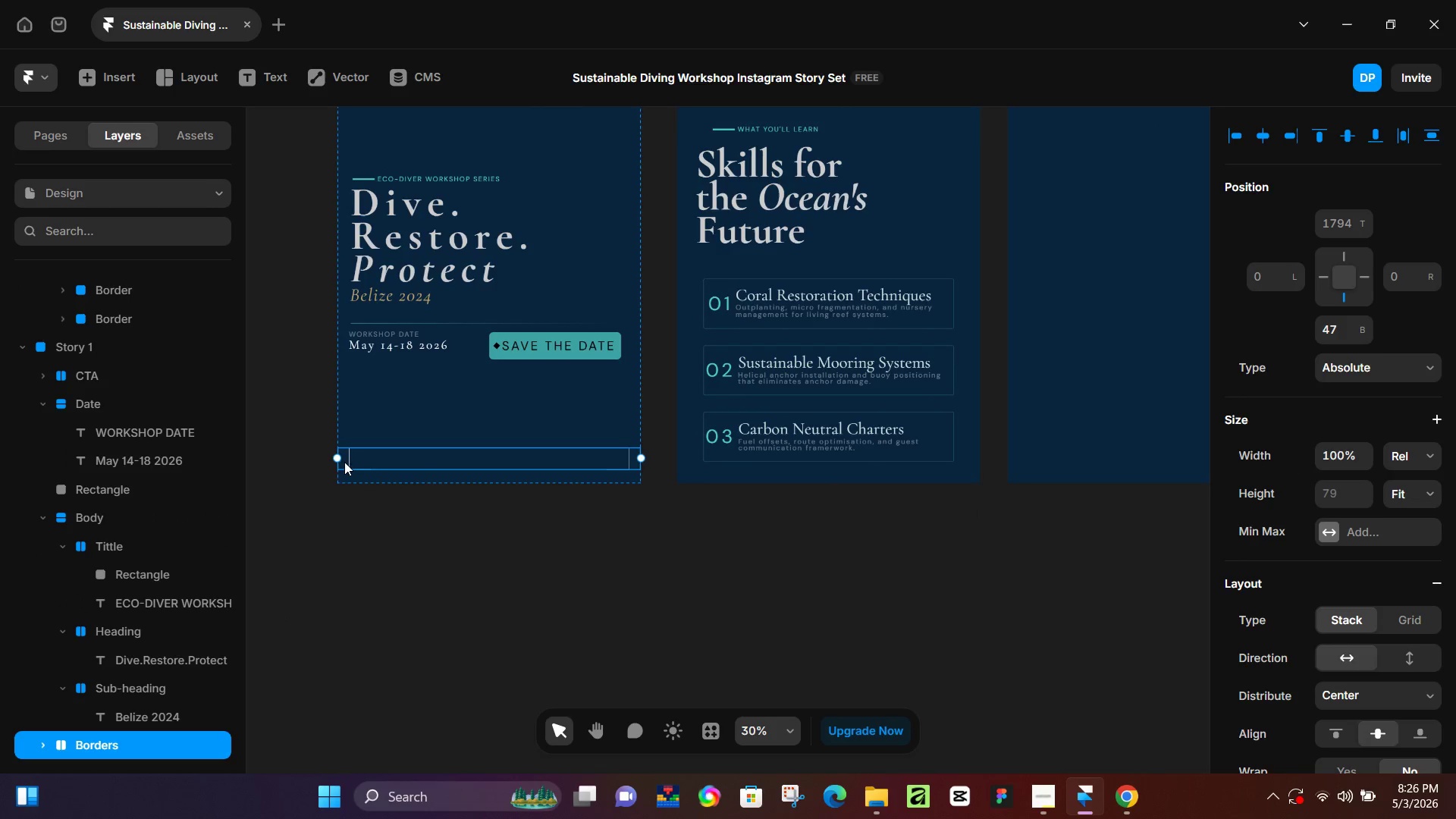 
left_click([346, 463])
 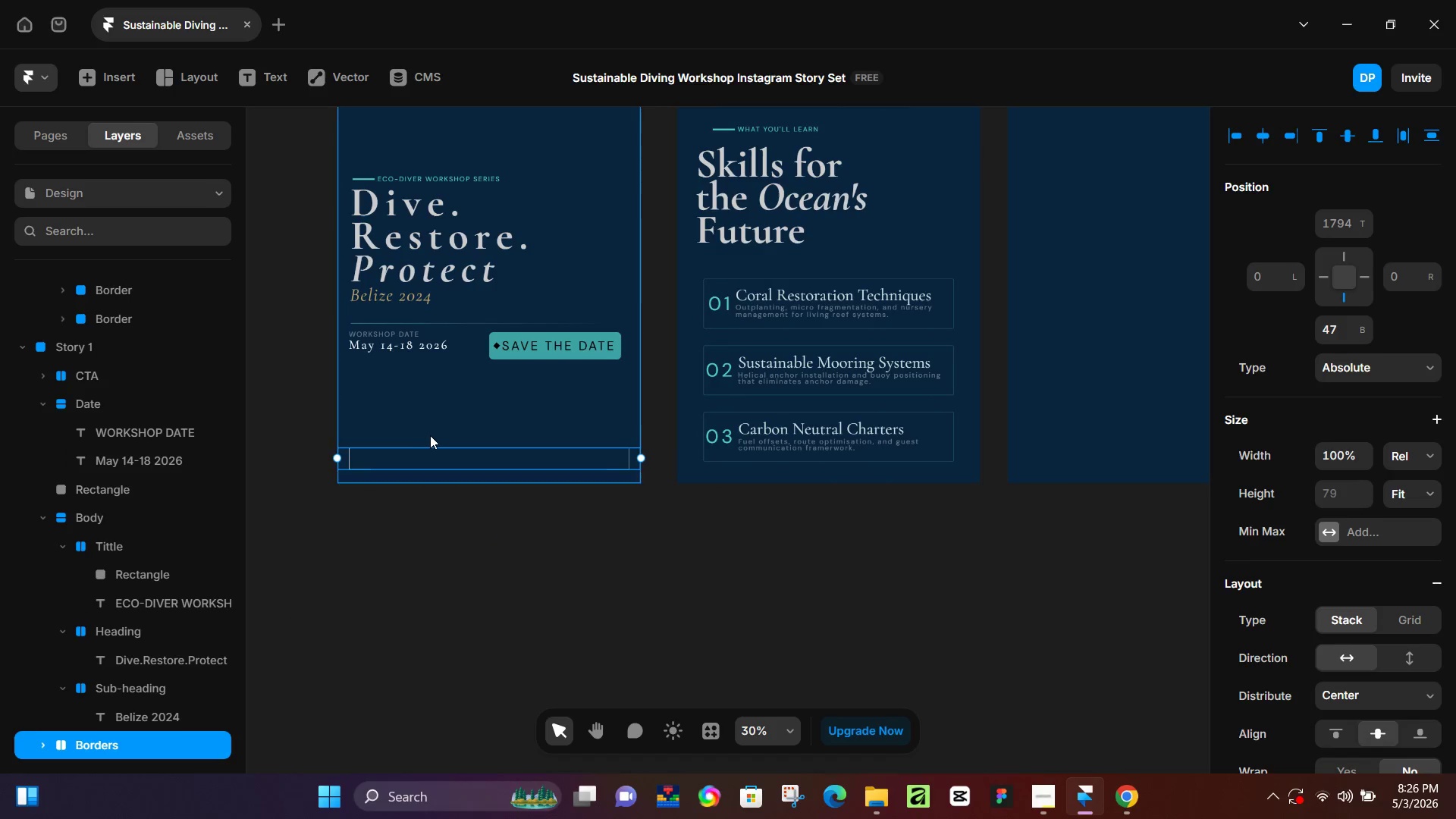 
key(Control+C)
 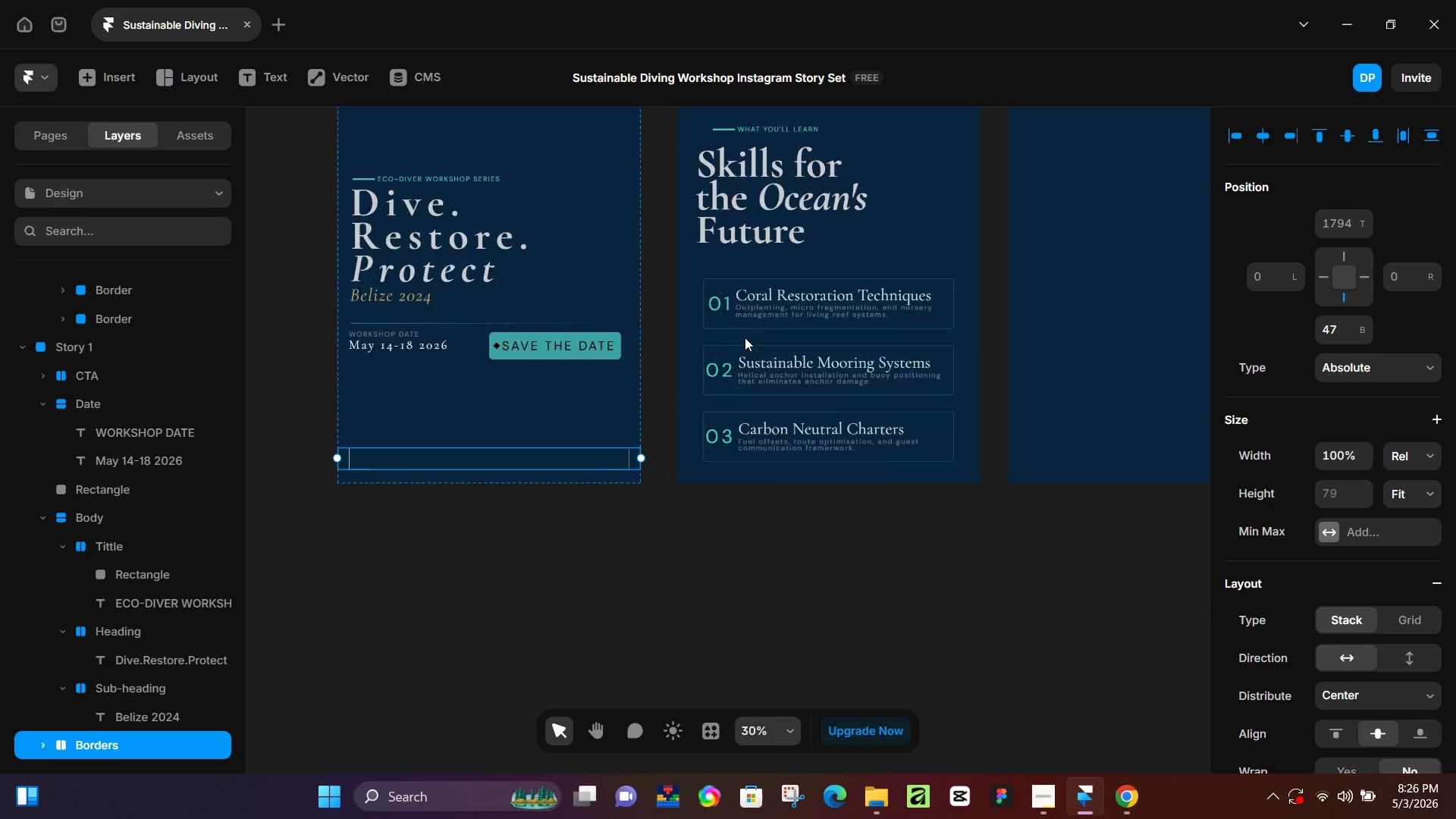 
left_click([688, 216])
 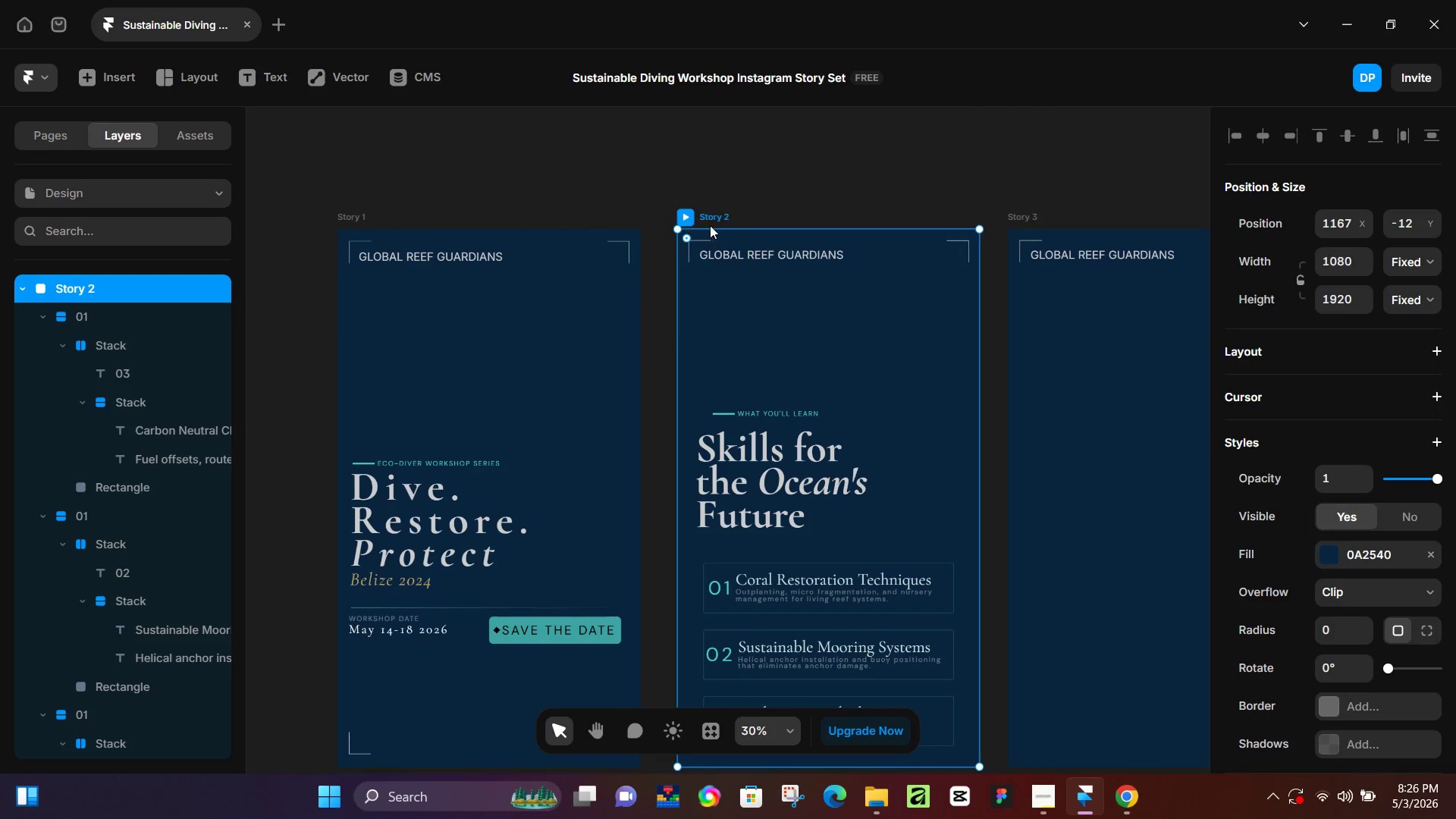 
key(Control+ControlLeft)
 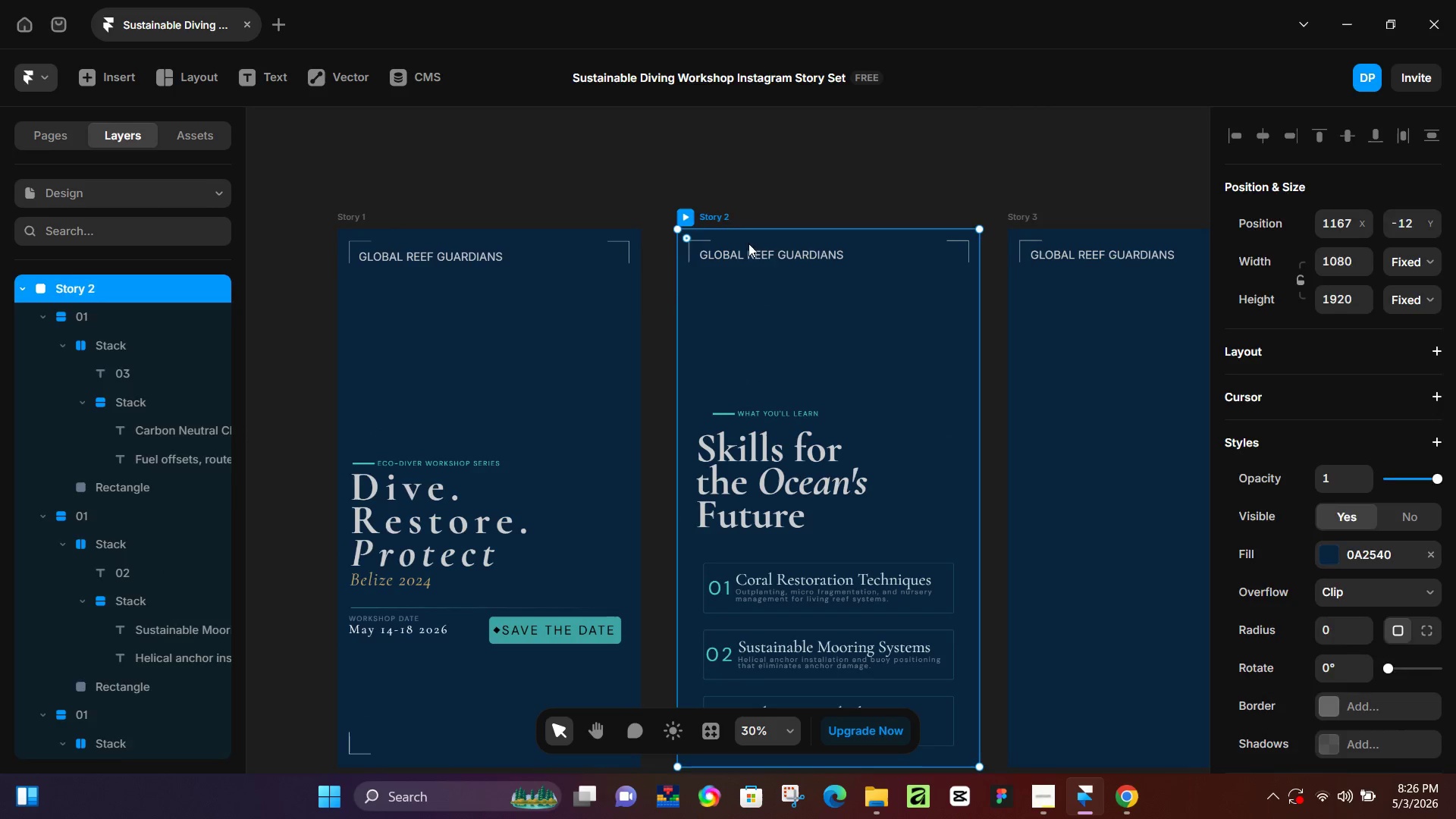 
key(Control+V)
 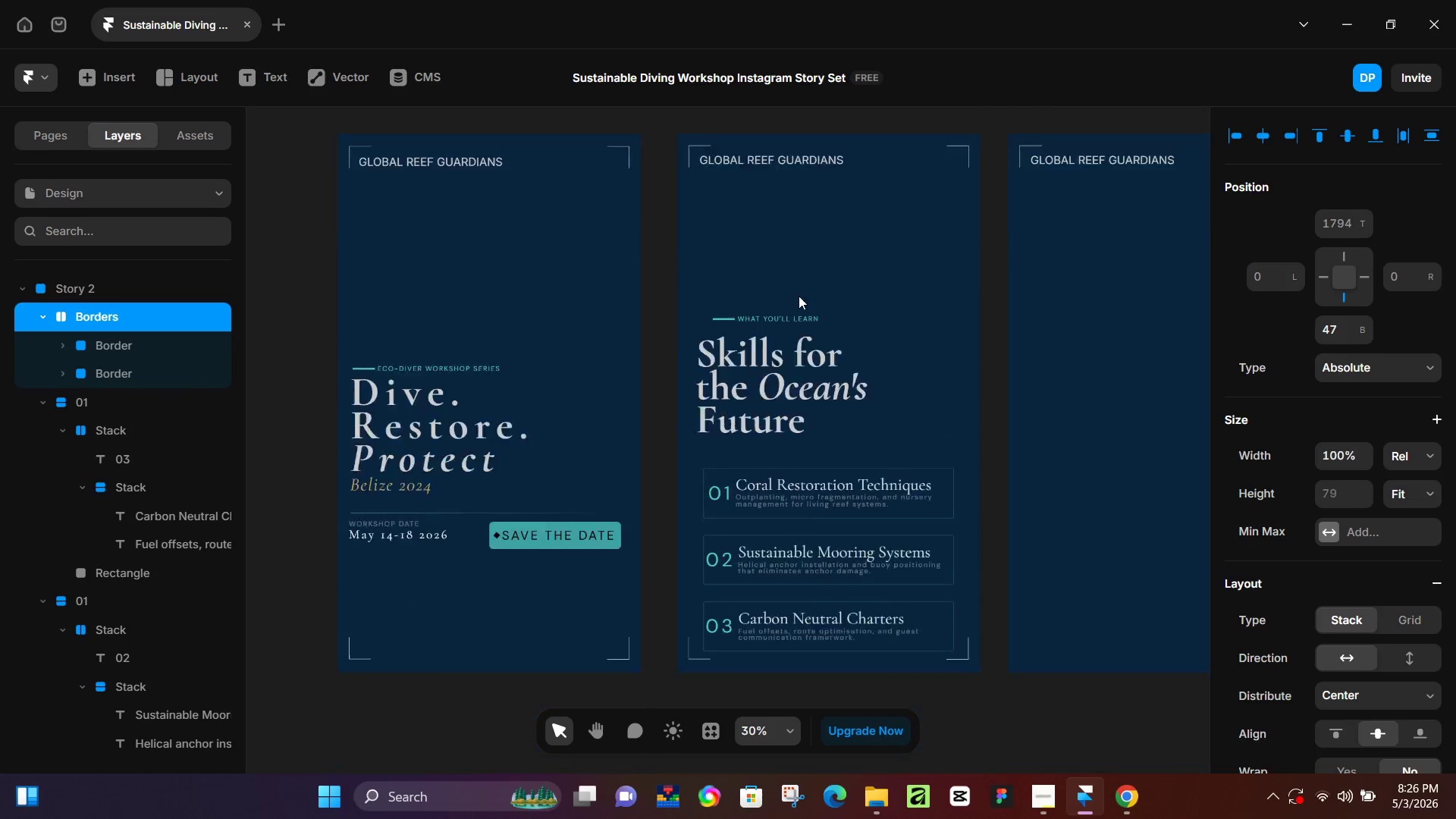 
scroll: coordinate [761, 165], scroll_direction: up, amount: 8.0
 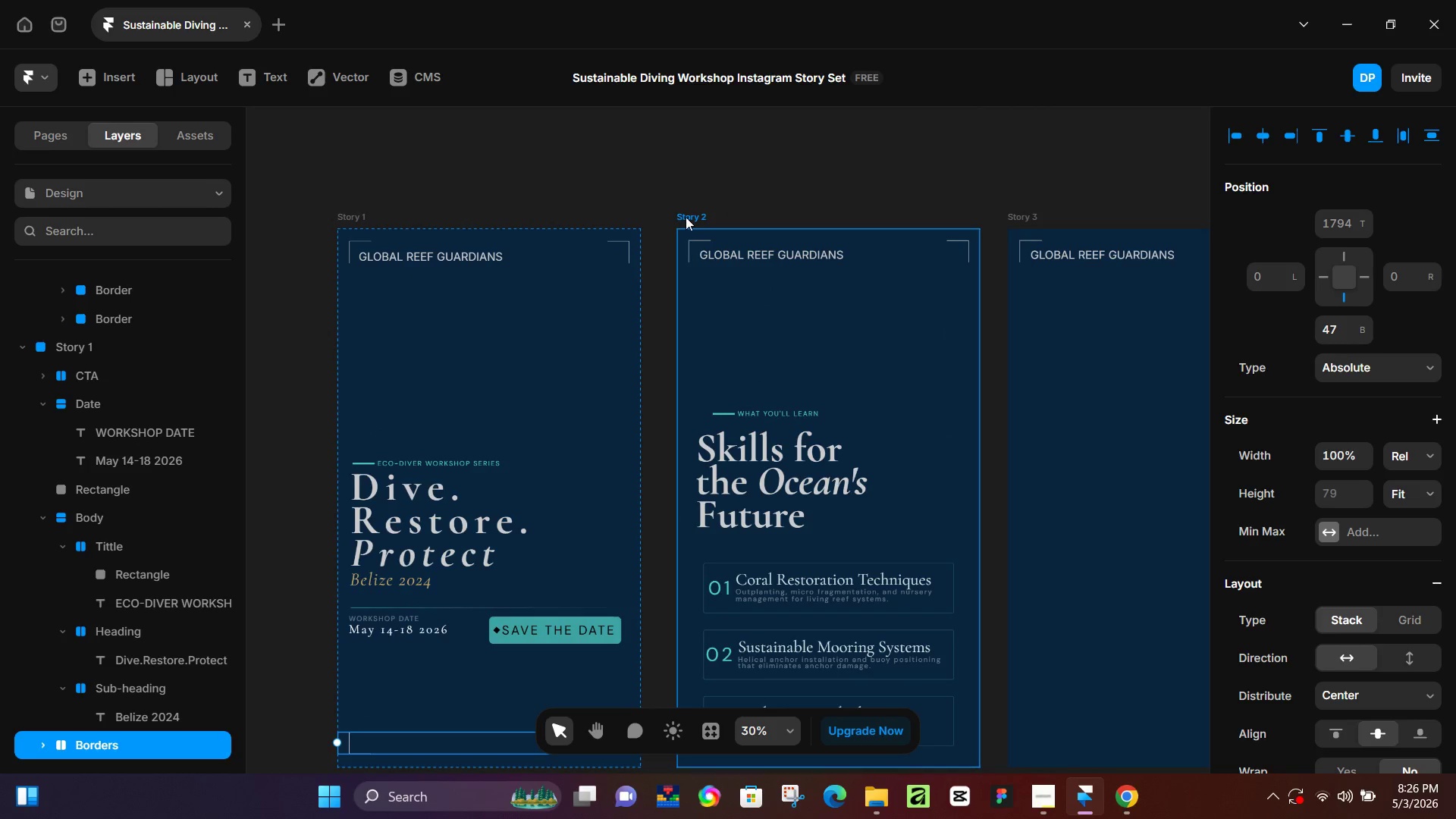 
scroll: coordinate [799, 296], scroll_direction: down, amount: 5.0
 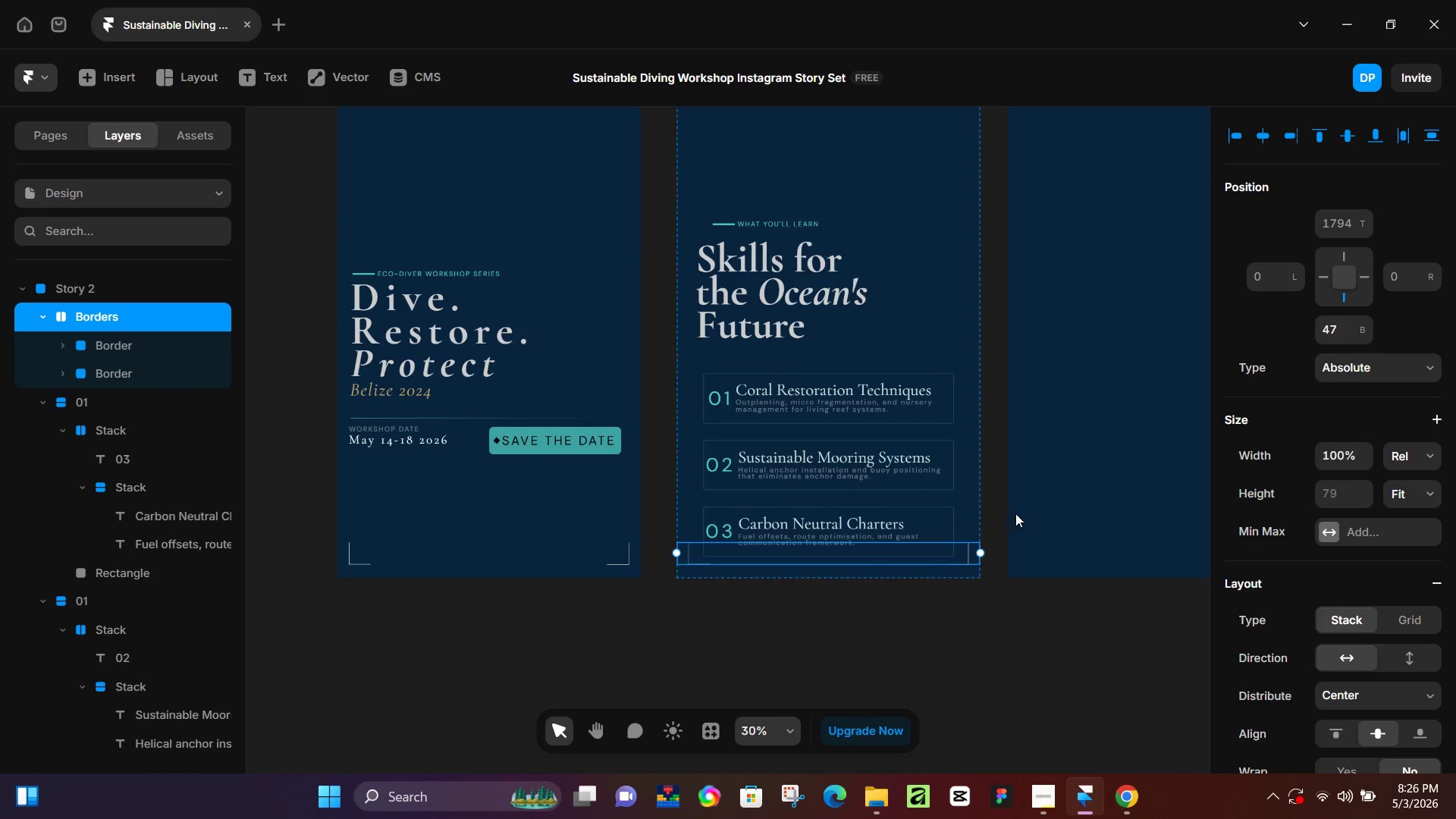 
left_click([1031, 214])
 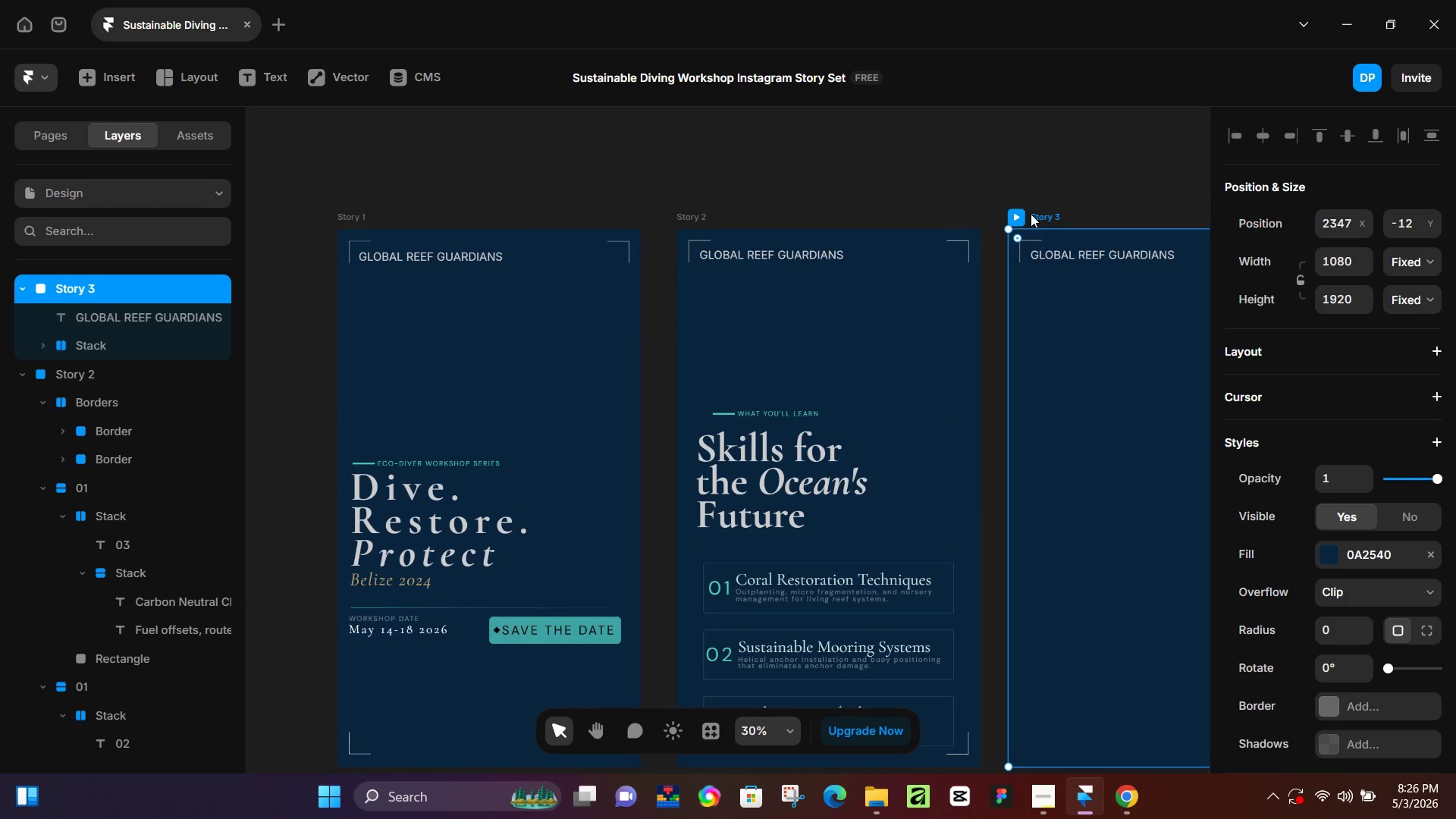 
key(Control+ControlLeft)
 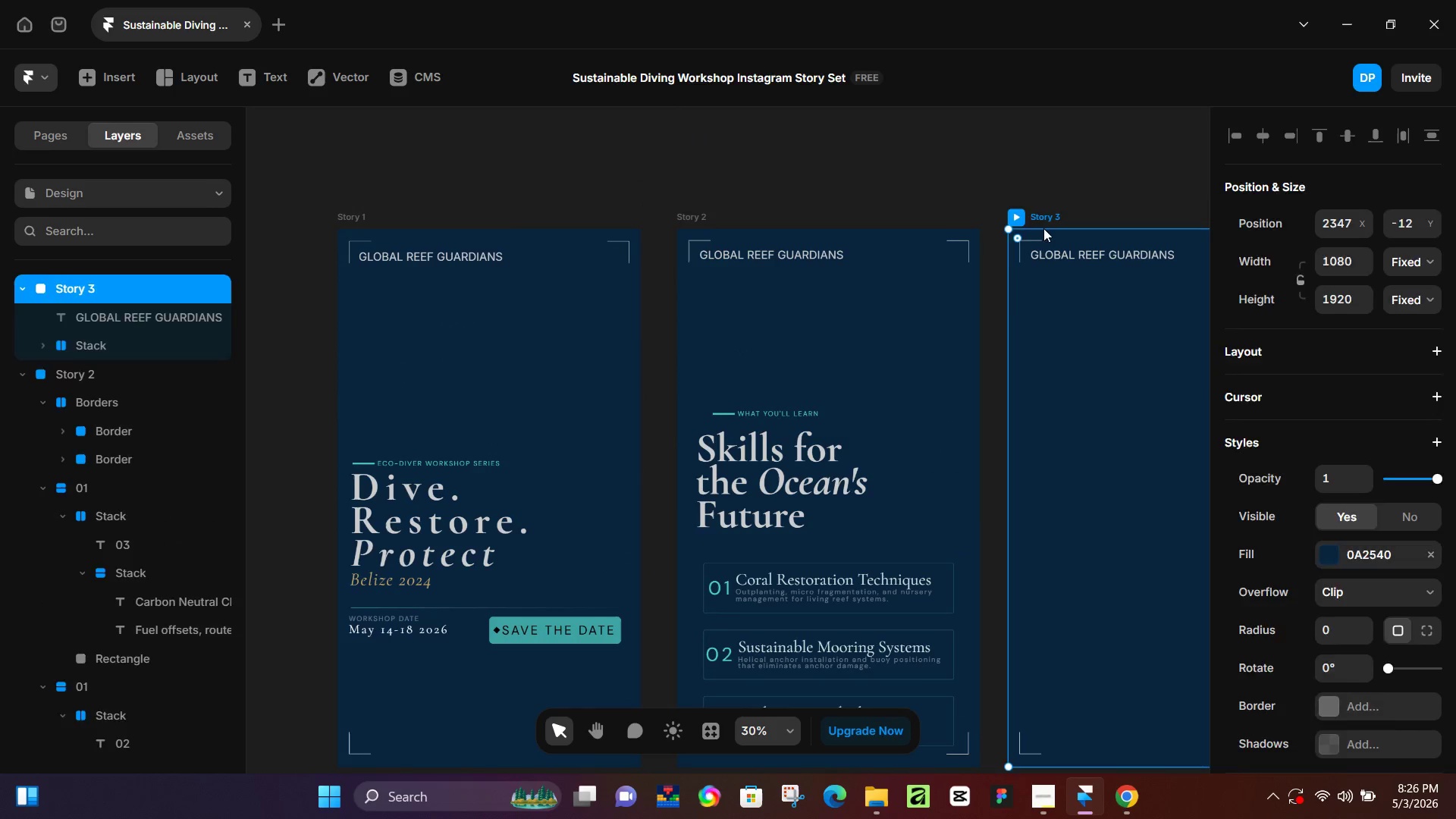 
key(Control+V)
 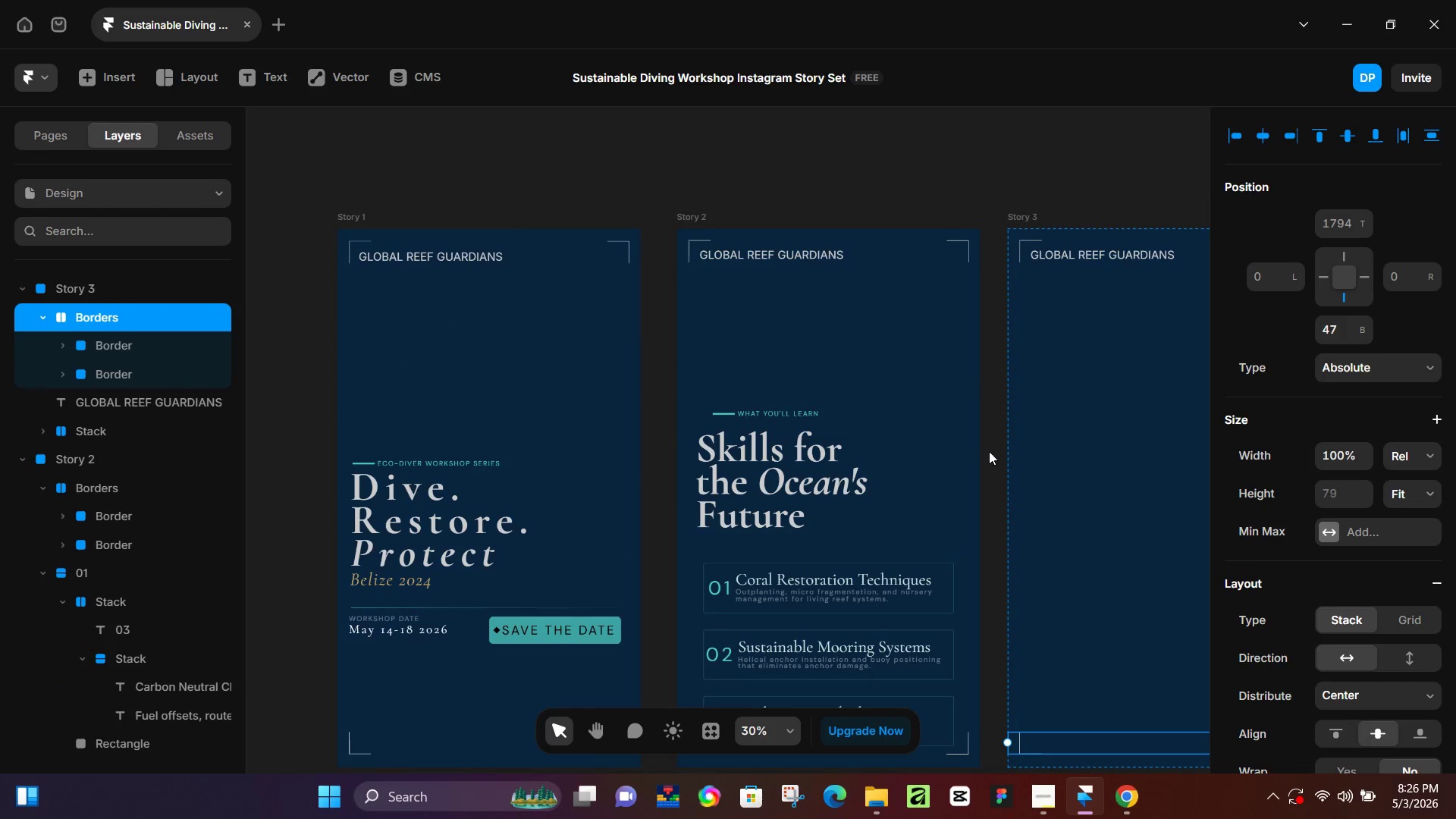 
hold_key(key=Space, duration=0.8)
 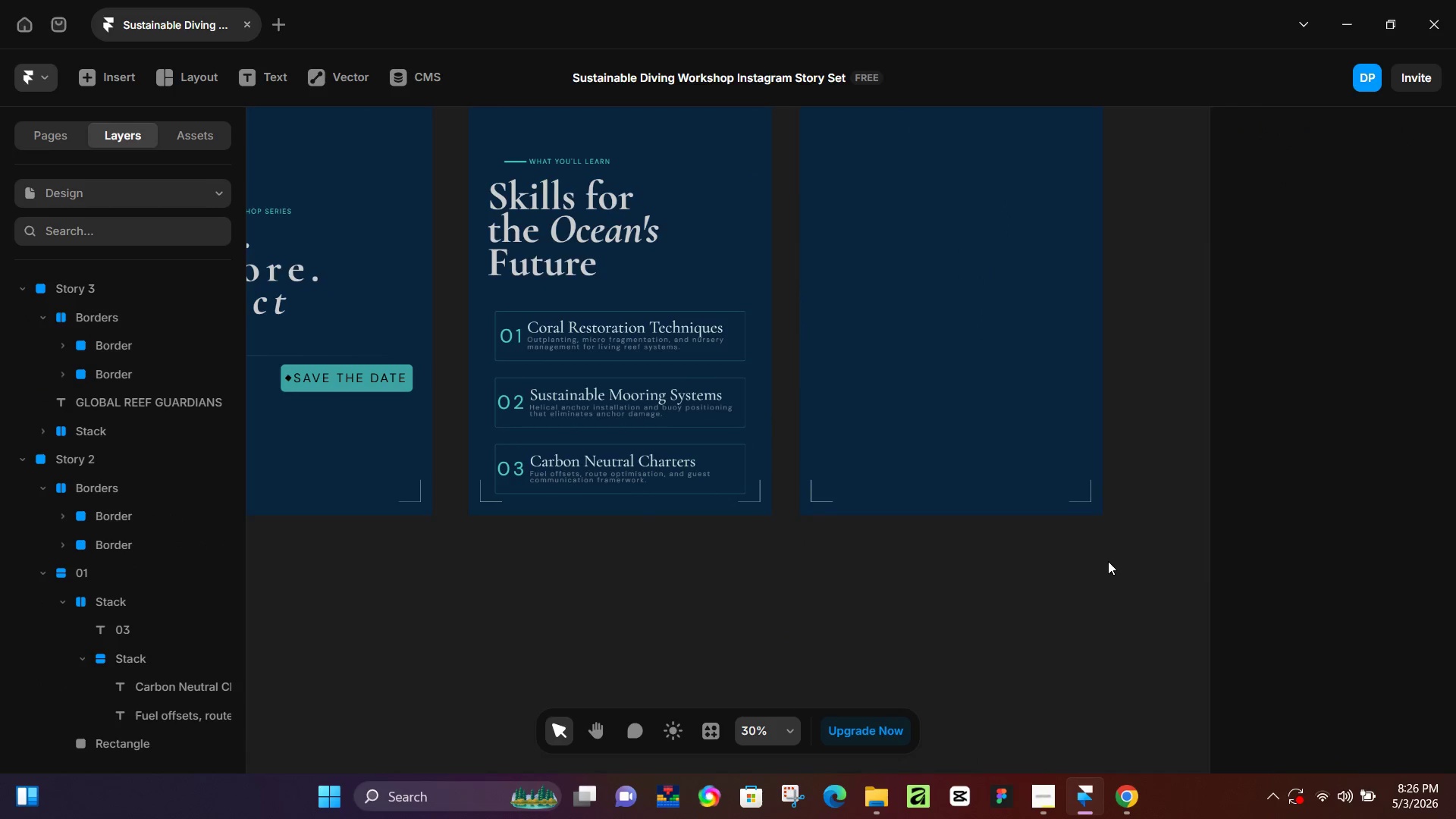 
left_click_drag(start_coordinate=[1013, 540], to_coordinate=[804, 287])
 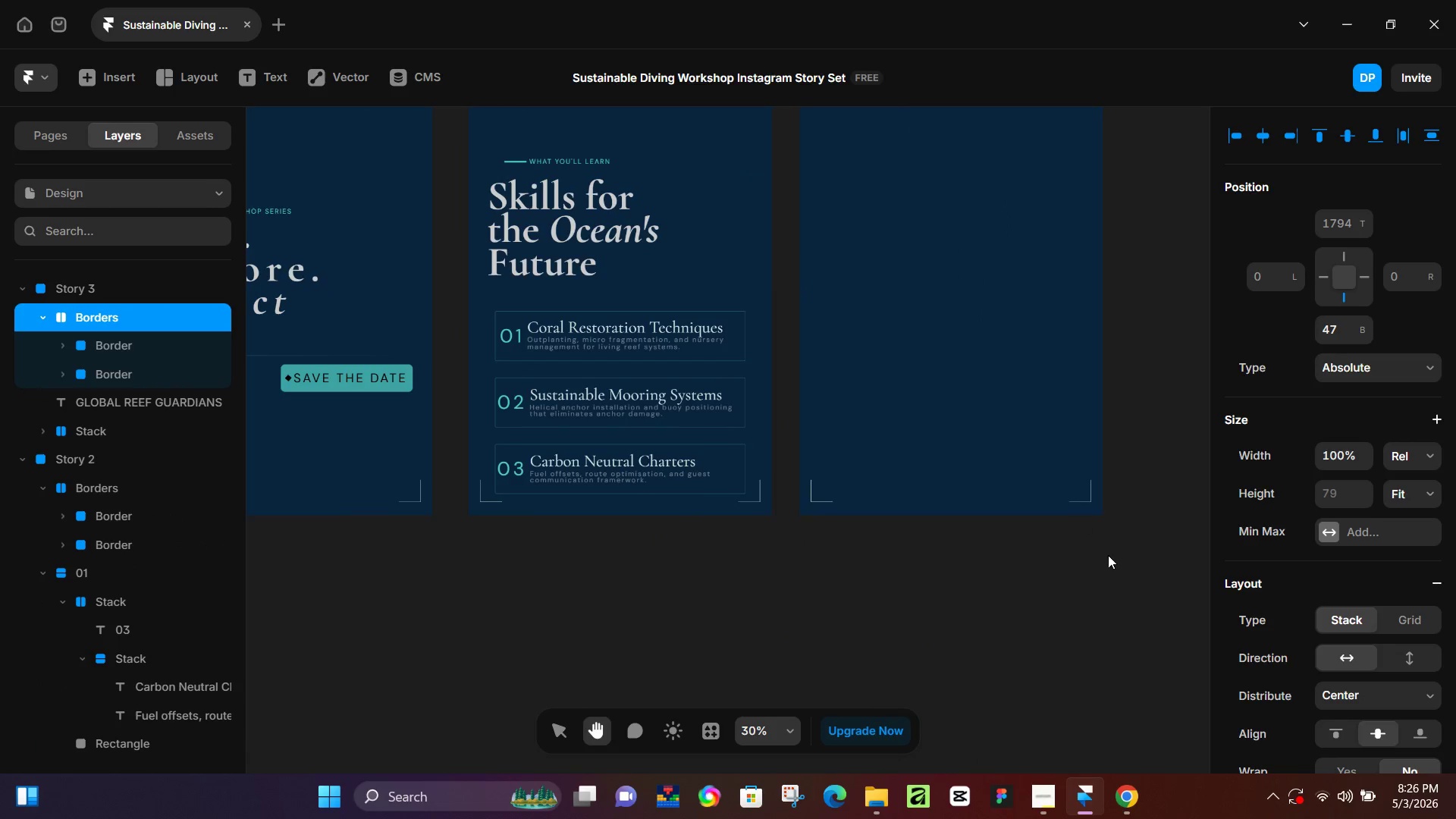 
scroll: coordinate [1042, 489], scroll_direction: up, amount: 5.0
 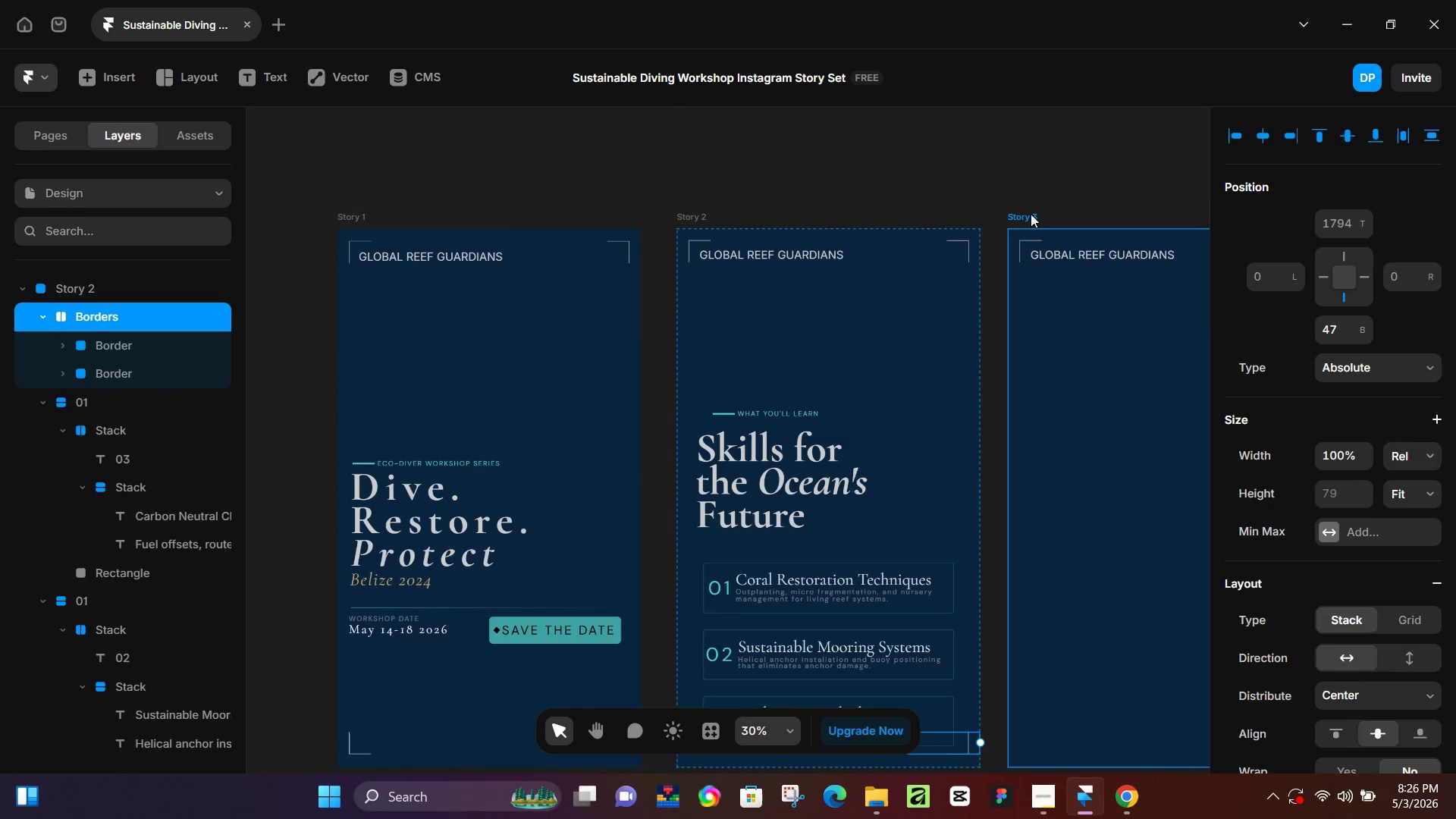 
left_click([1108, 561])
 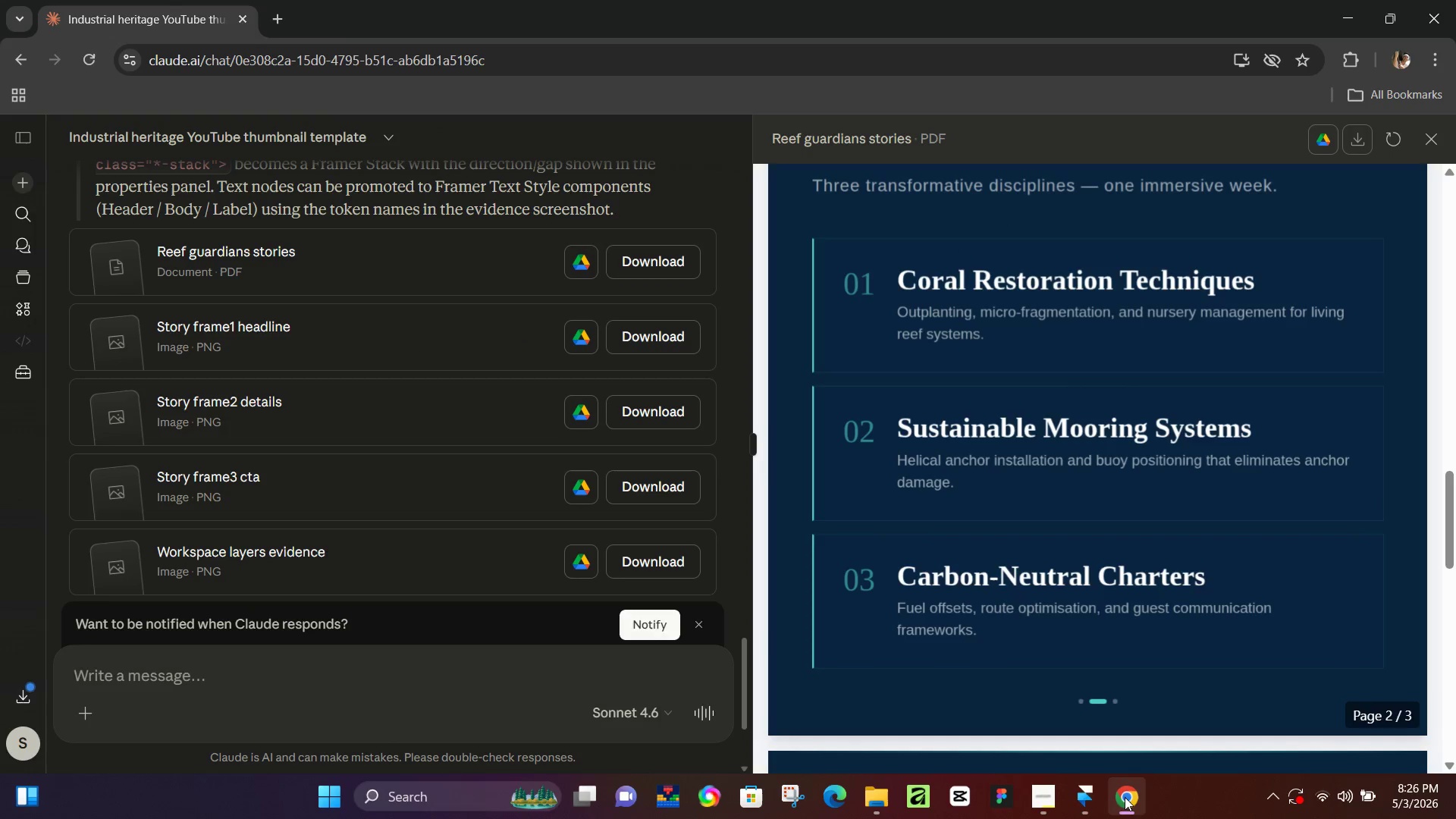 
scroll: coordinate [1087, 564], scroll_direction: down, amount: 6.0
 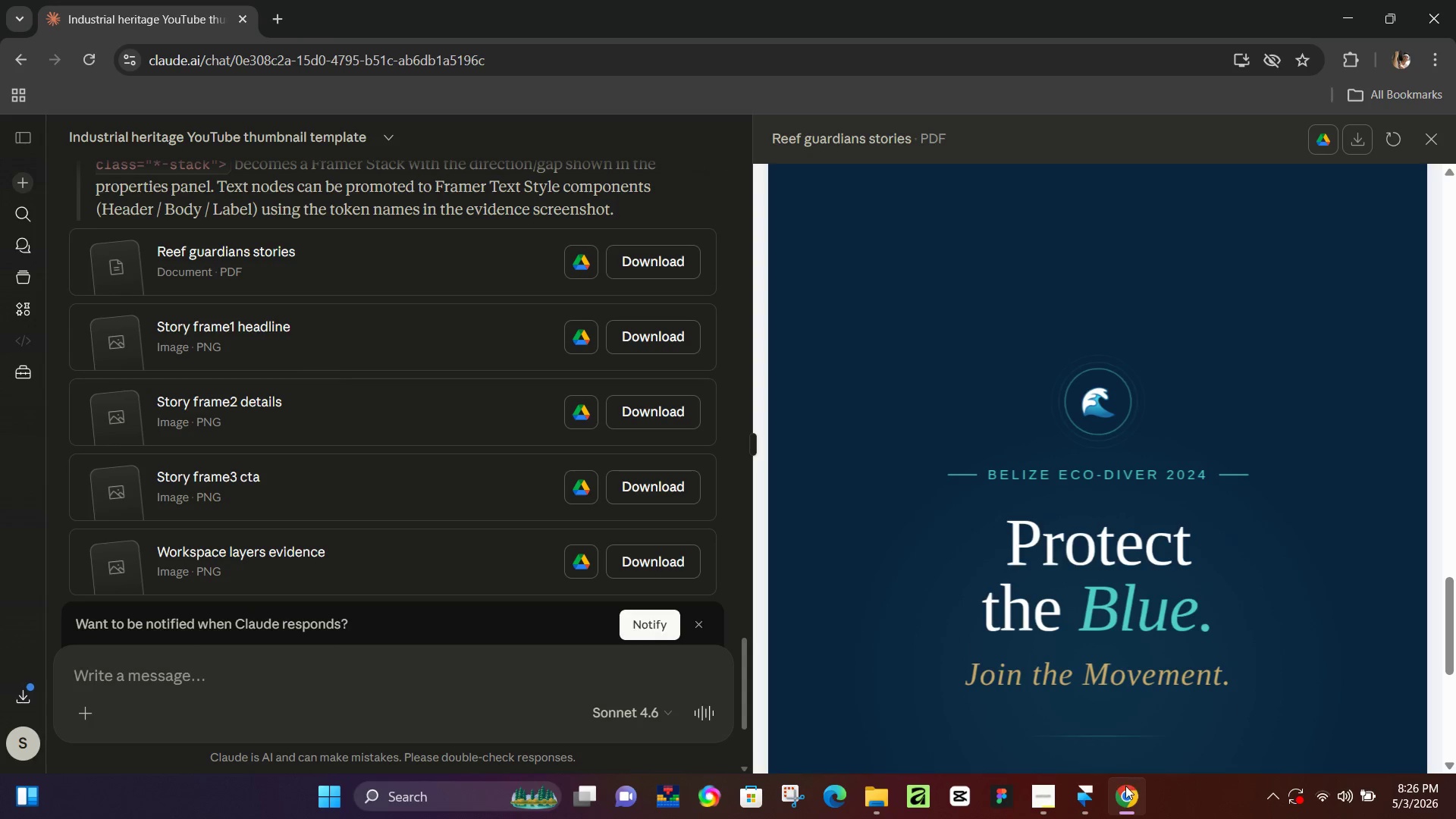 
left_click([1085, 797])
 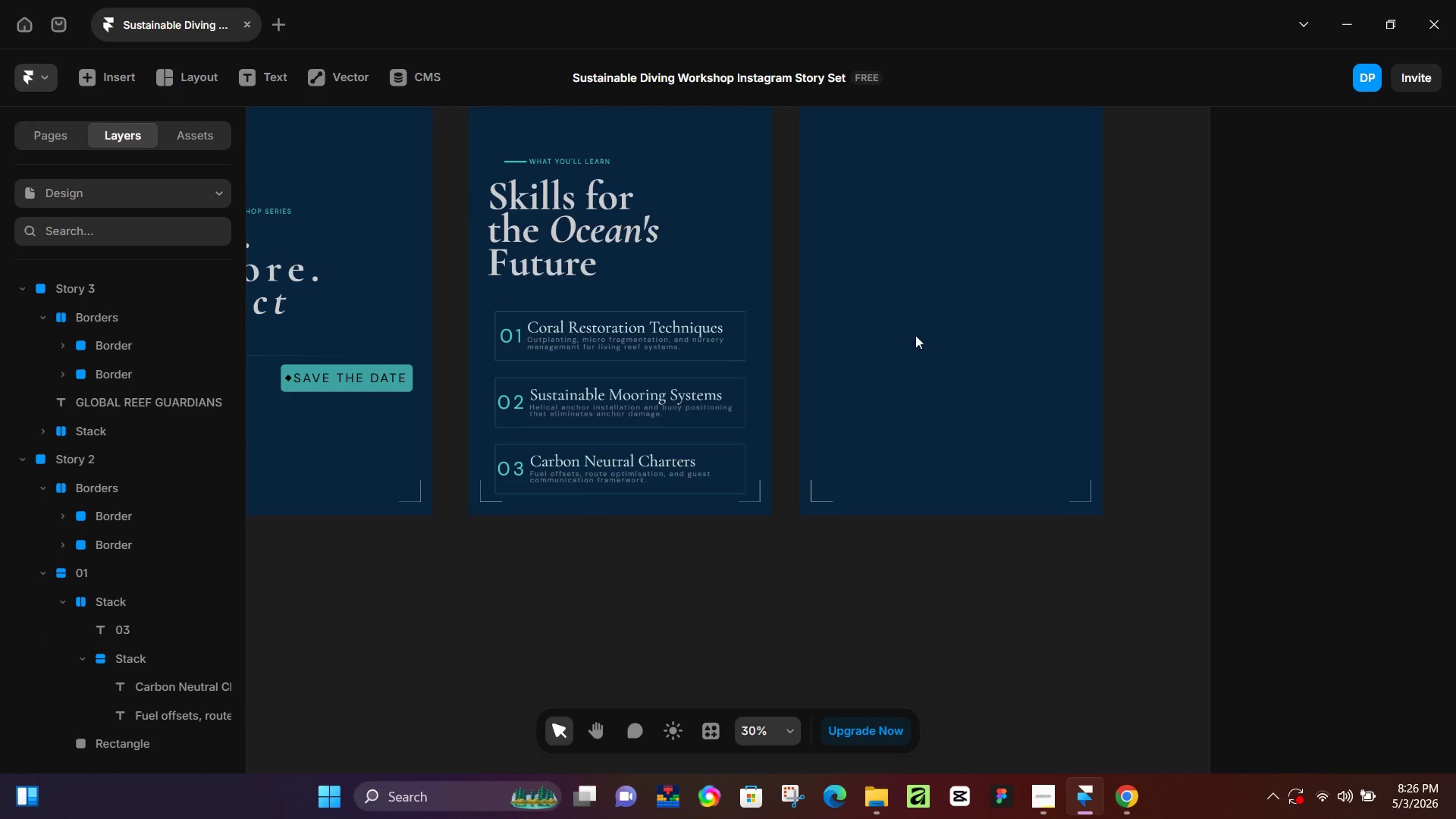 
key(Control+ControlLeft)
 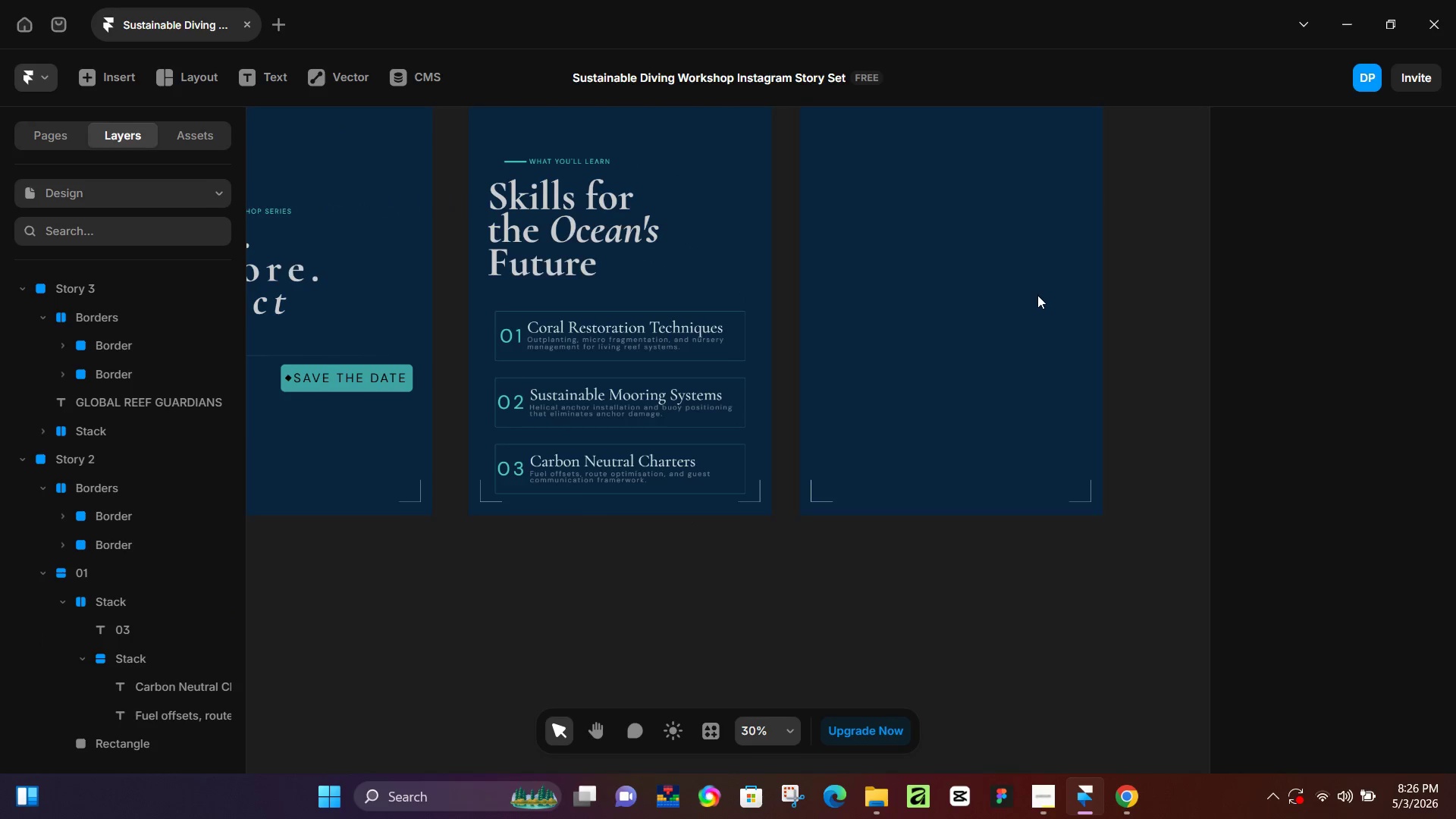 